 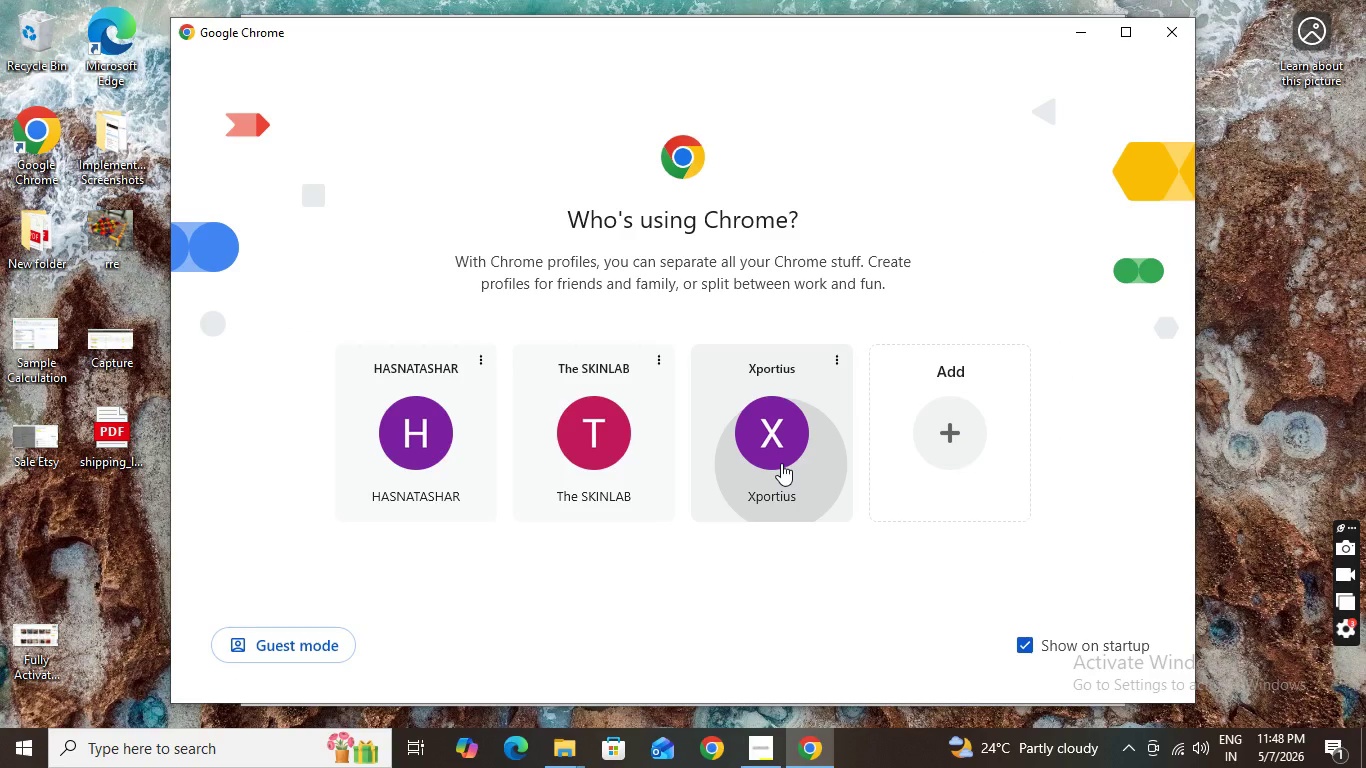 
key(S)
 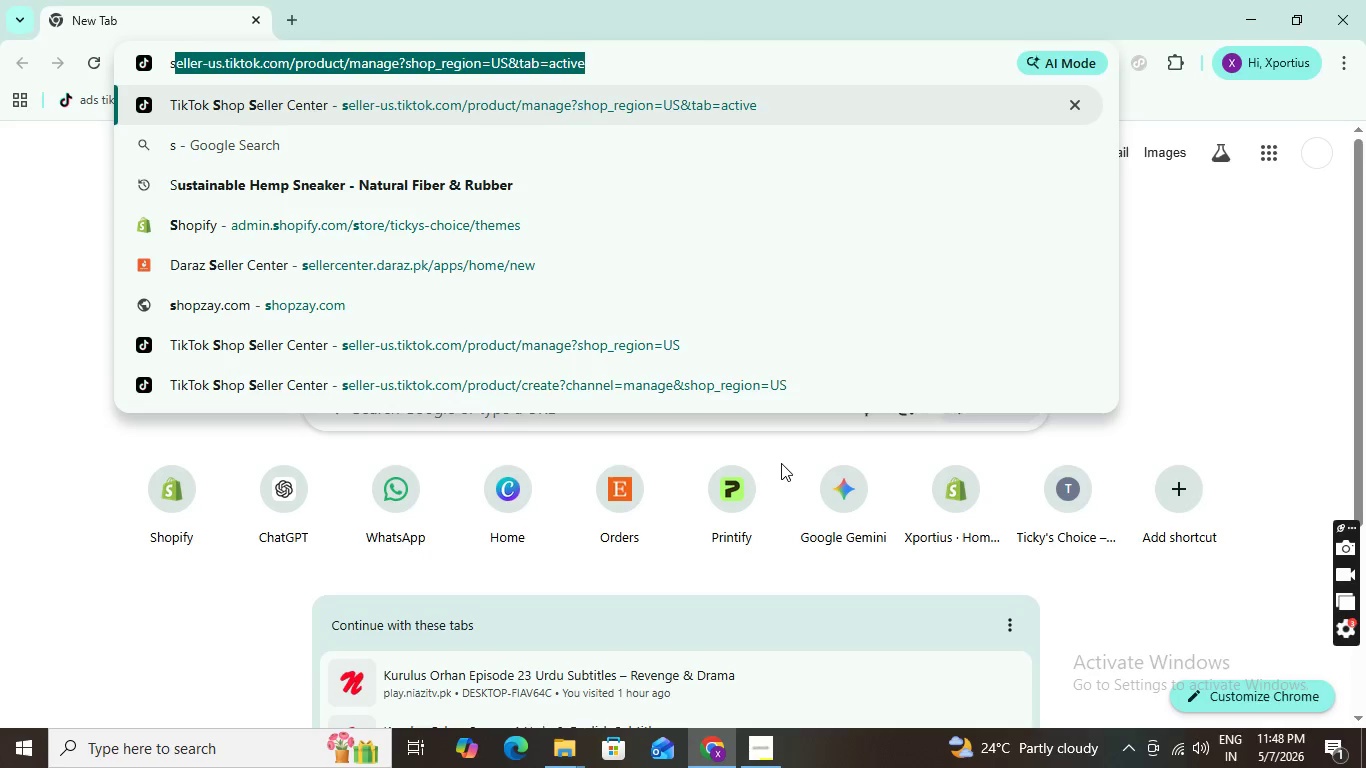 
key(ArrowDown)
 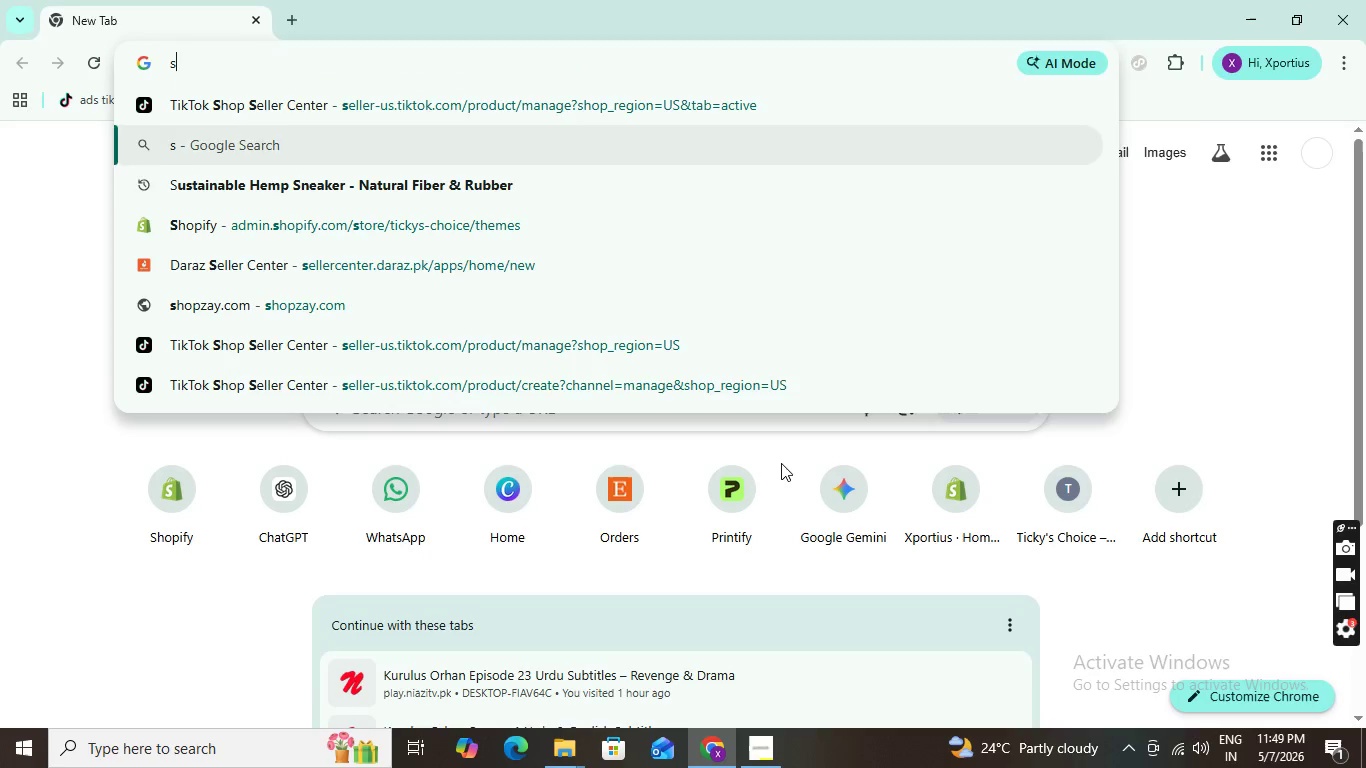 
key(ArrowDown)
 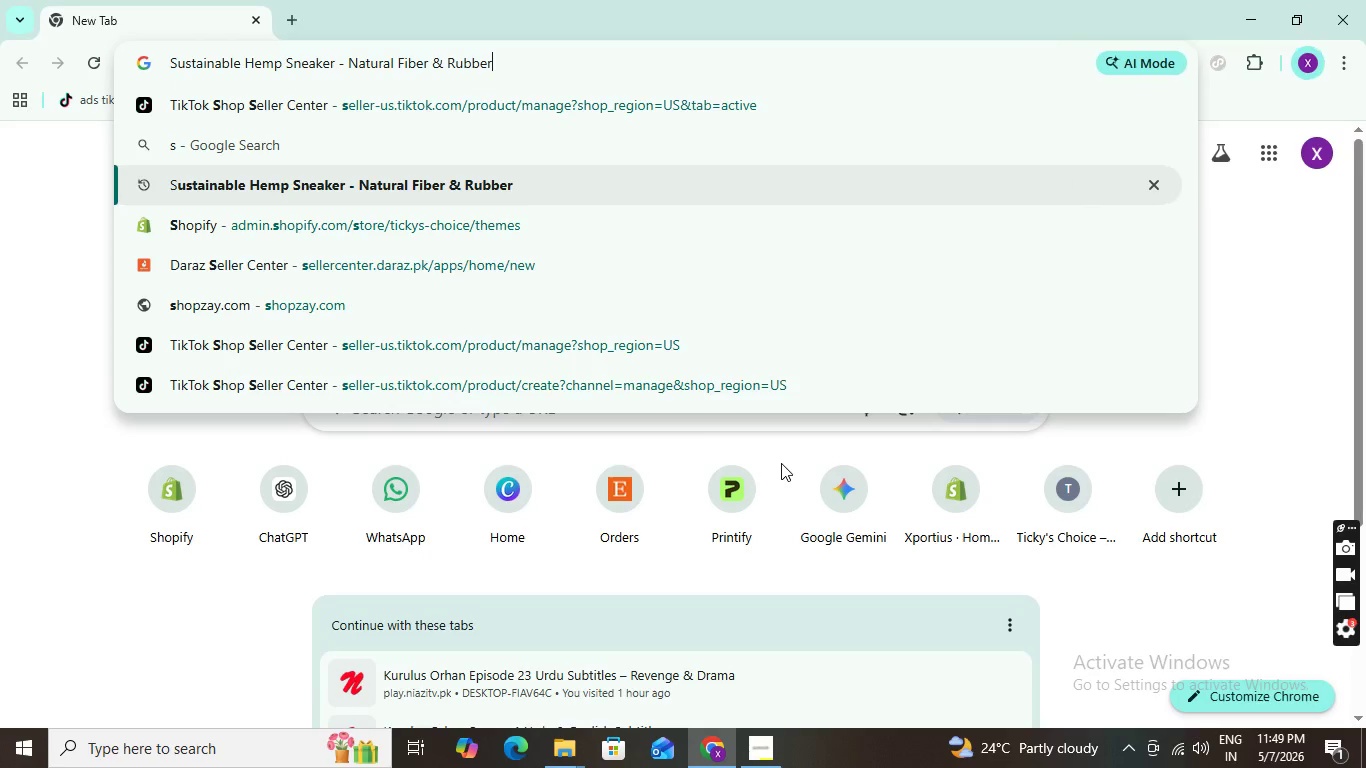 
key(ArrowDown)
 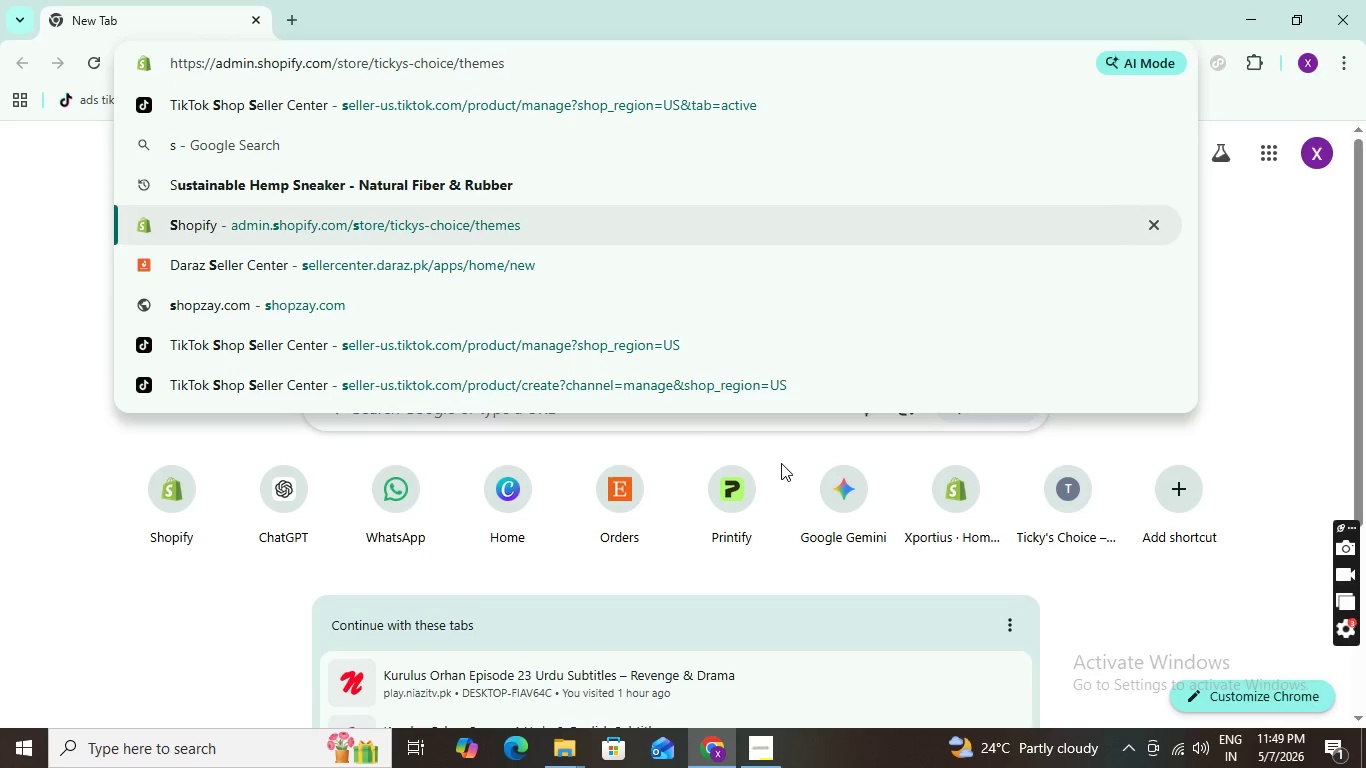 
key(Shift+ShiftRight)
 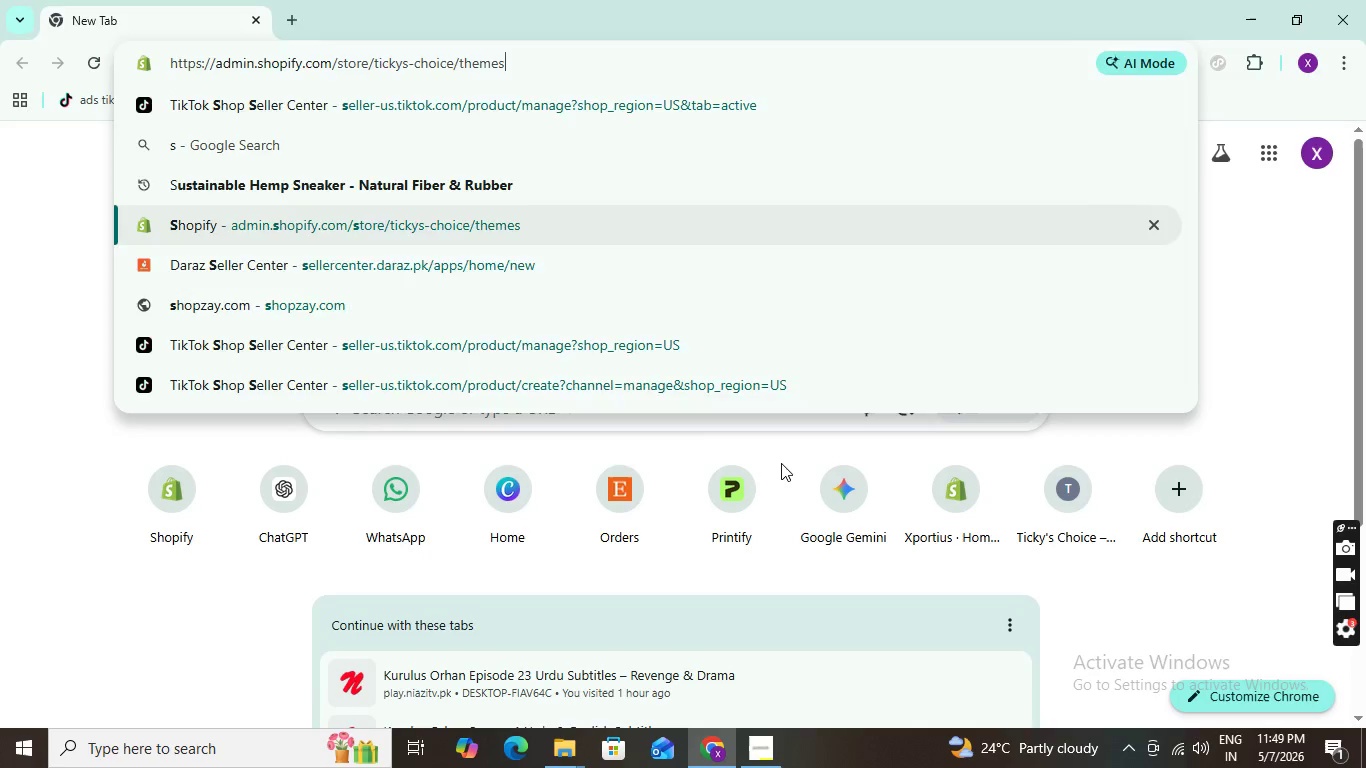 
key(Enter)
 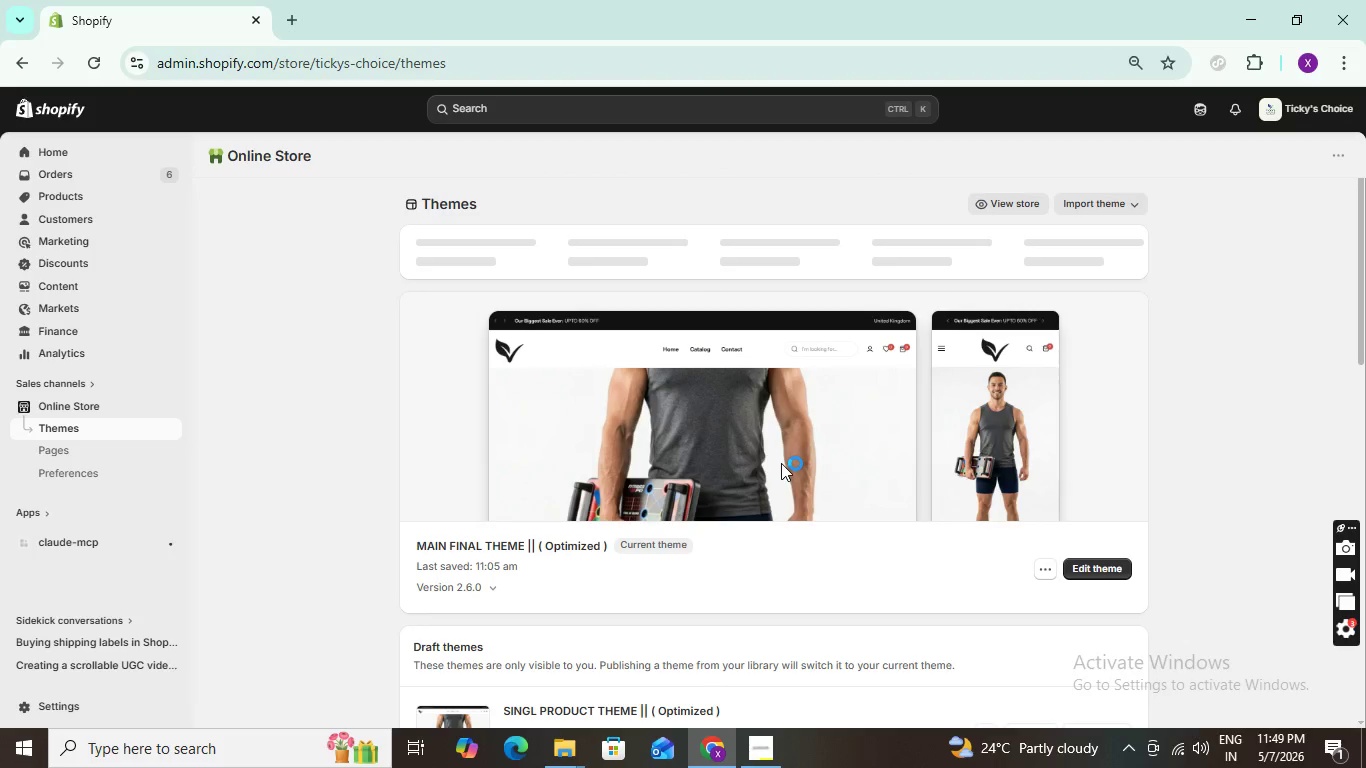 
wait(19.67)
 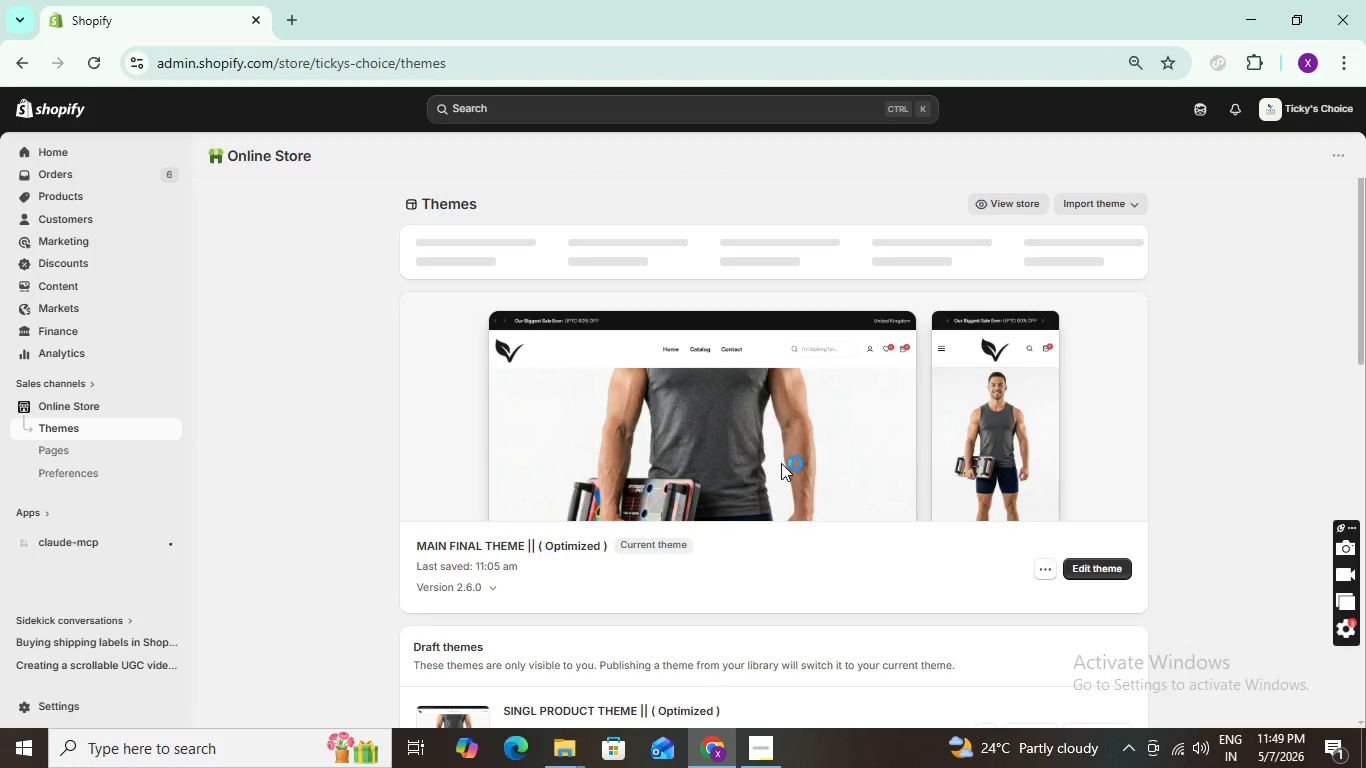 
scroll: coordinate [729, 513], scroll_direction: down, amount: 4.0
 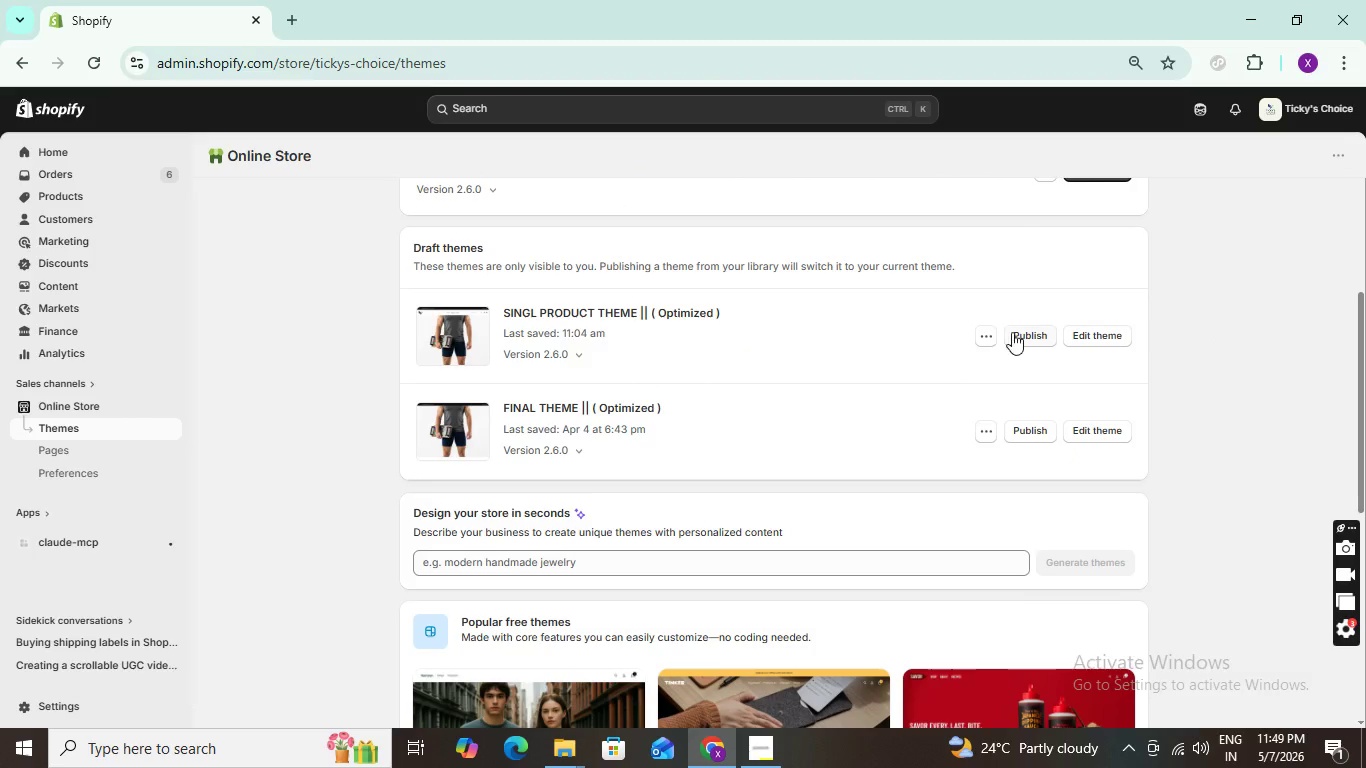 
left_click([1103, 334])
 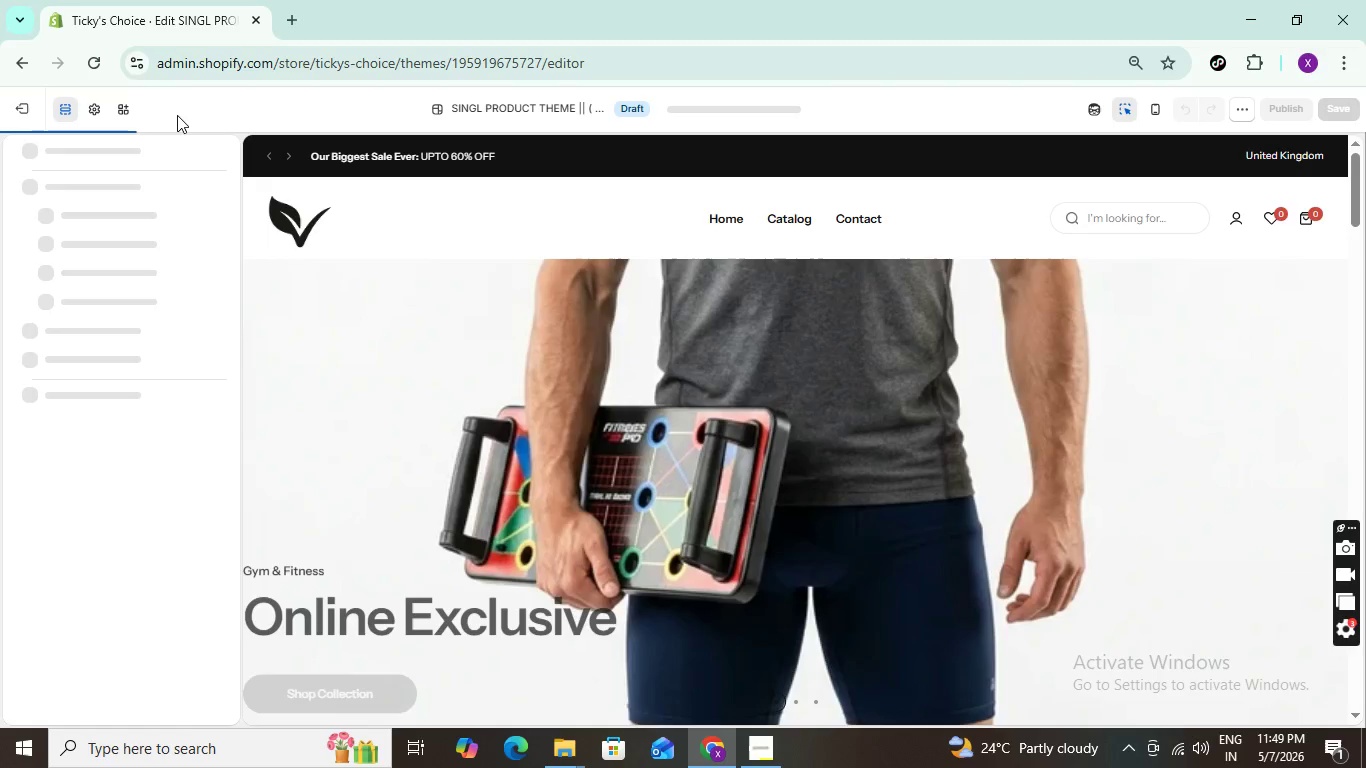 
wait(25.2)
 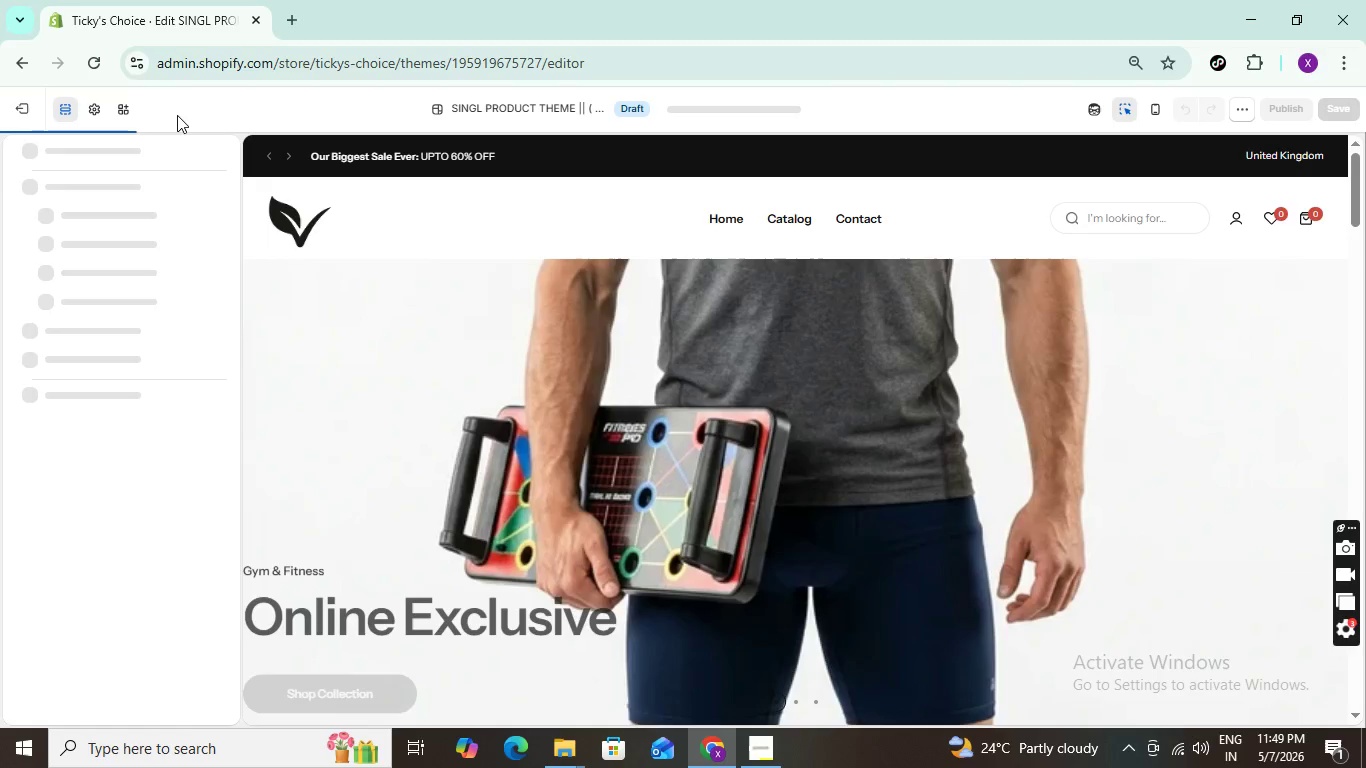 
scroll: coordinate [496, 430], scroll_direction: down, amount: 5.0
 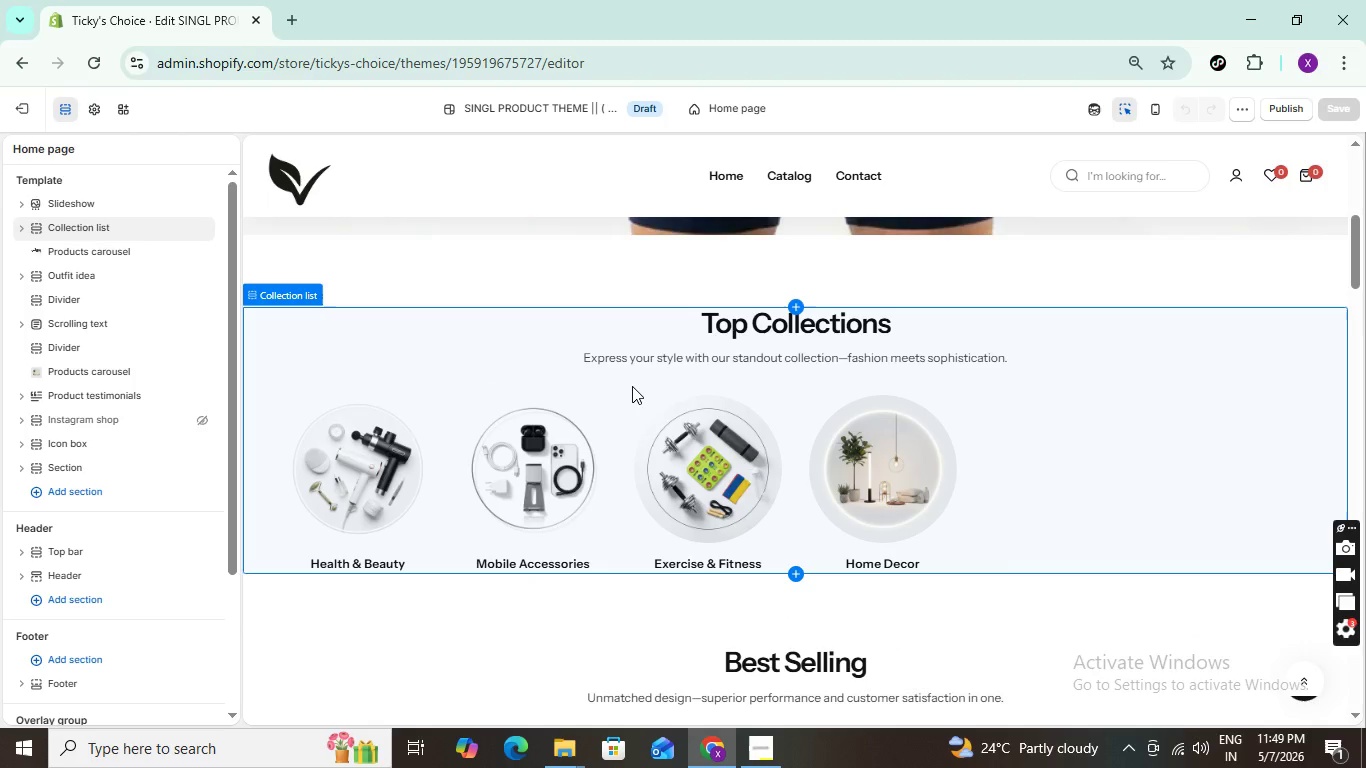 
left_click([632, 386])
 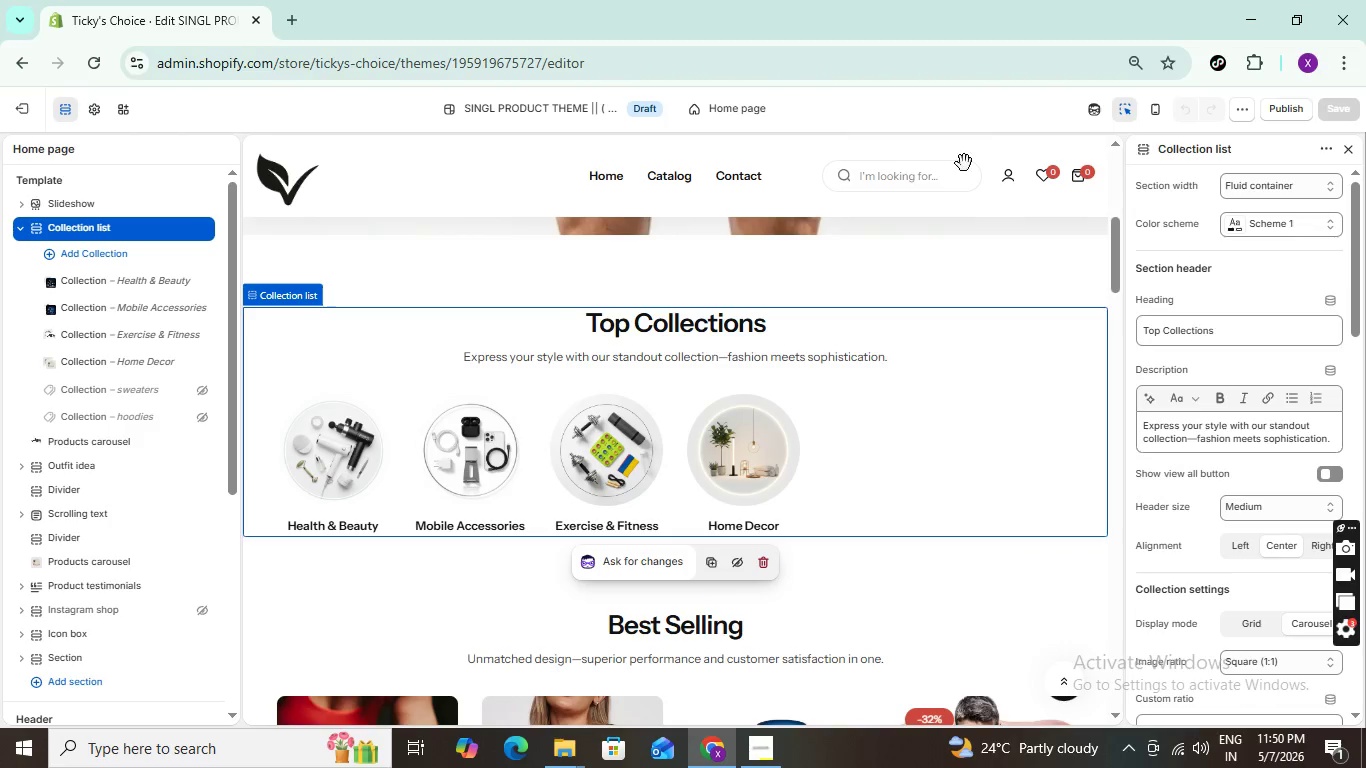 
wait(6.91)
 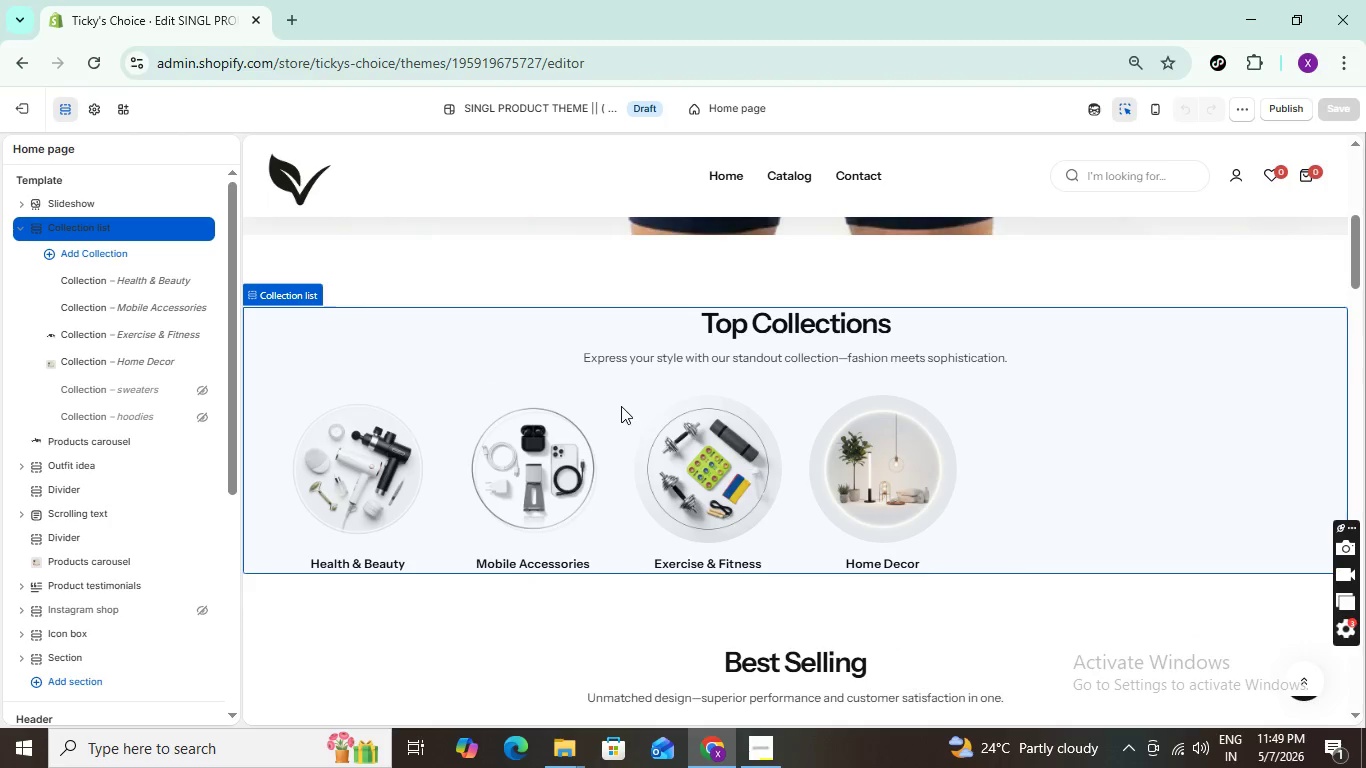 
left_click([1160, 112])
 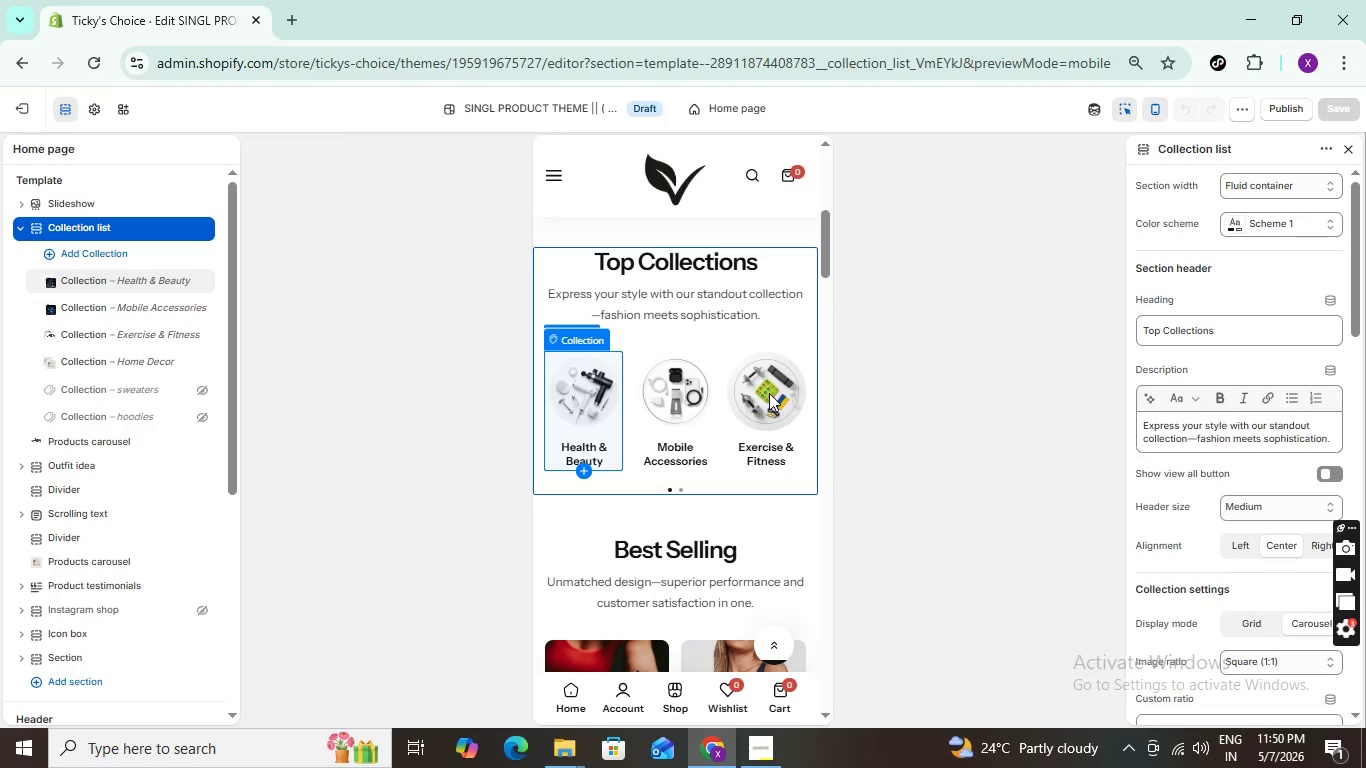 
wait(14.59)
 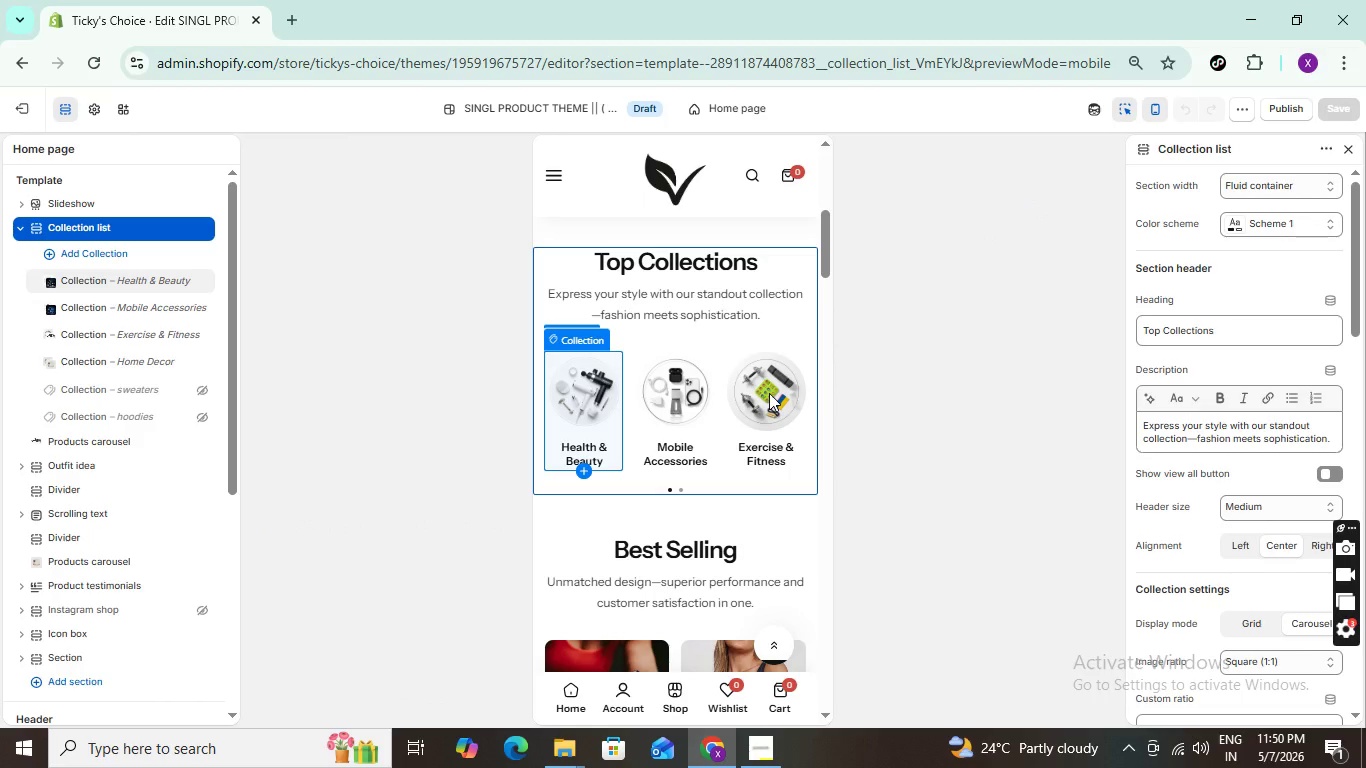 
left_click([198, 226])
 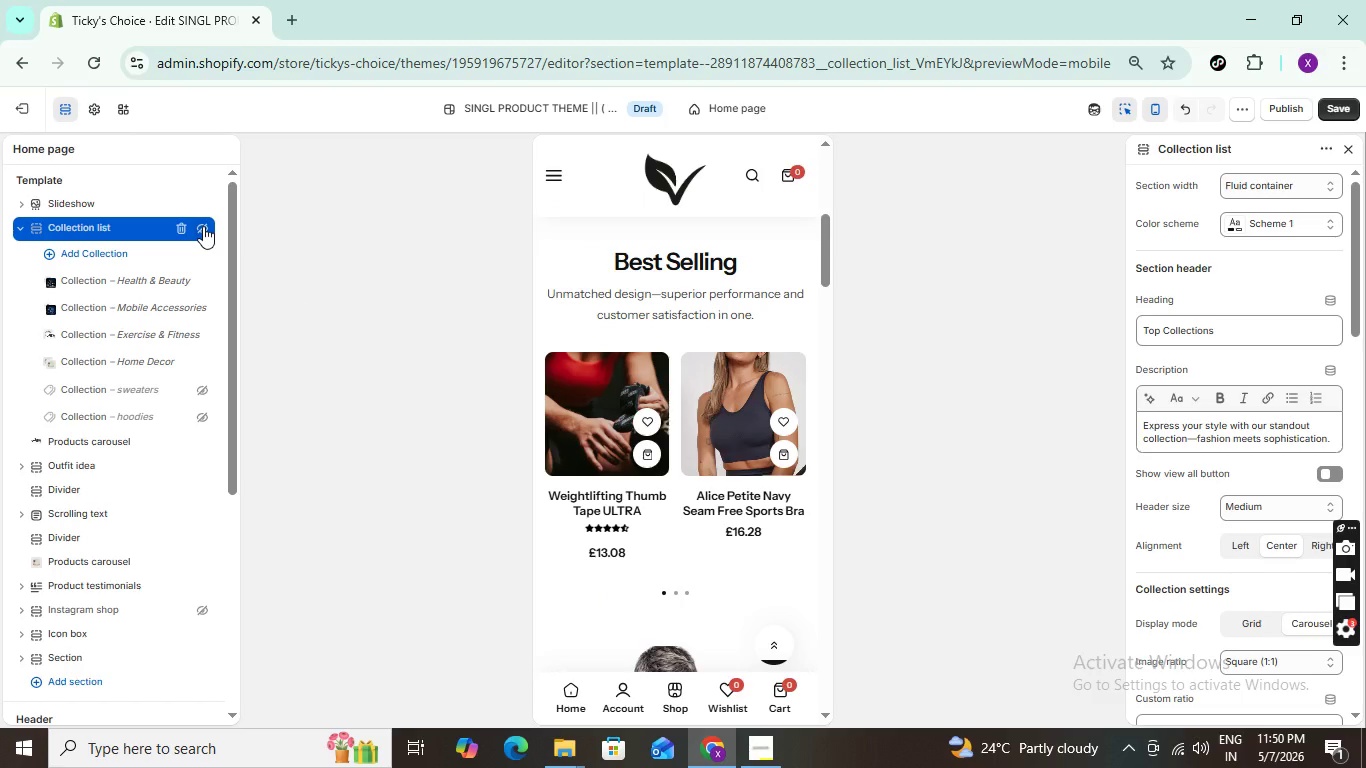 
left_click([203, 226])
 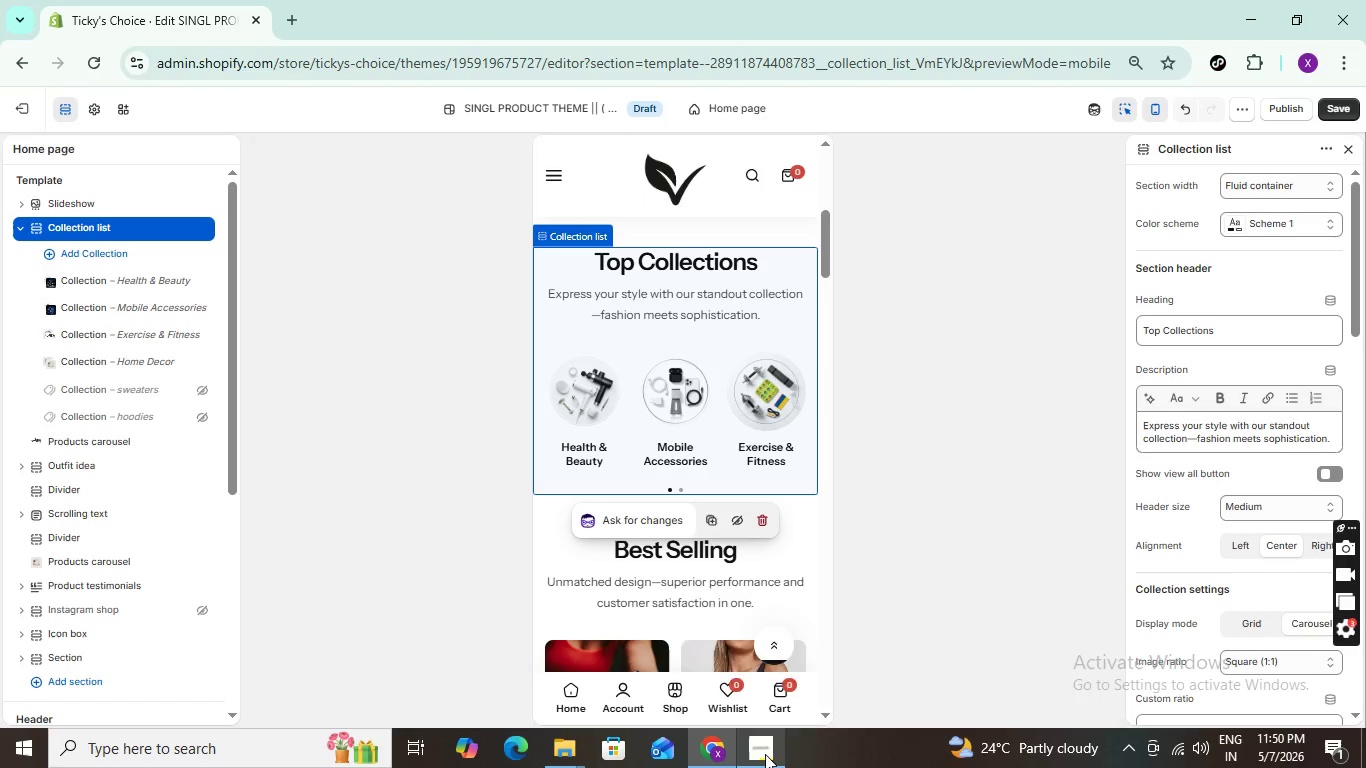 
scroll: coordinate [617, 416], scroll_direction: down, amount: 2.0
 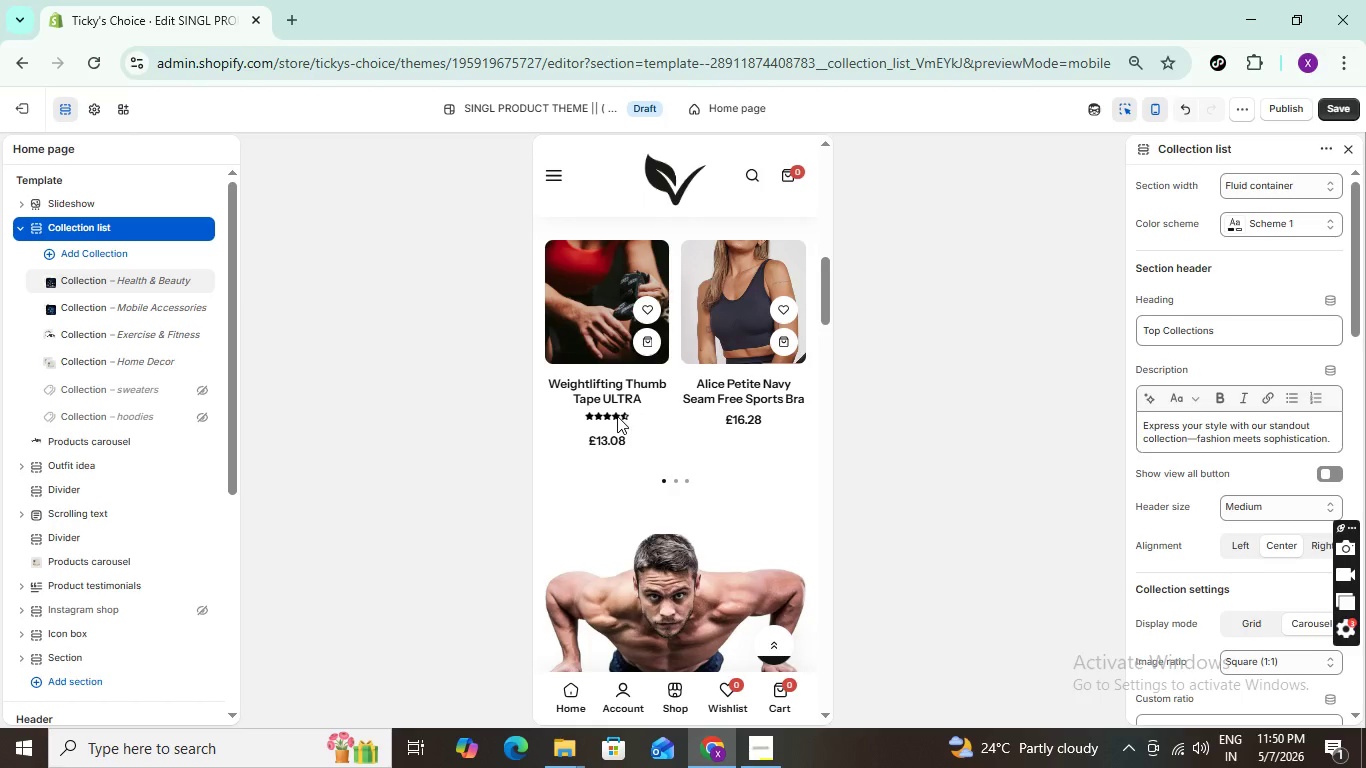 
wait(6.97)
 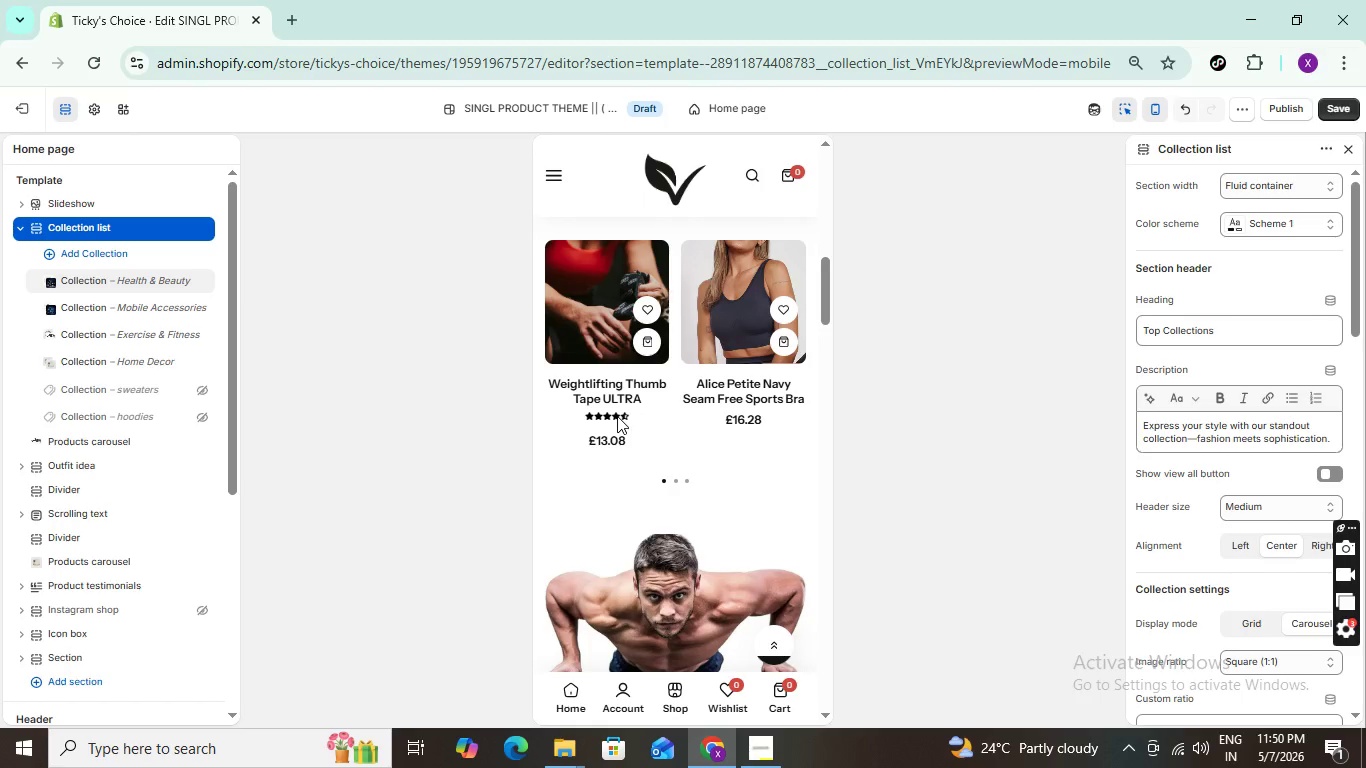 
scroll: coordinate [719, 333], scroll_direction: down, amount: 2.0
 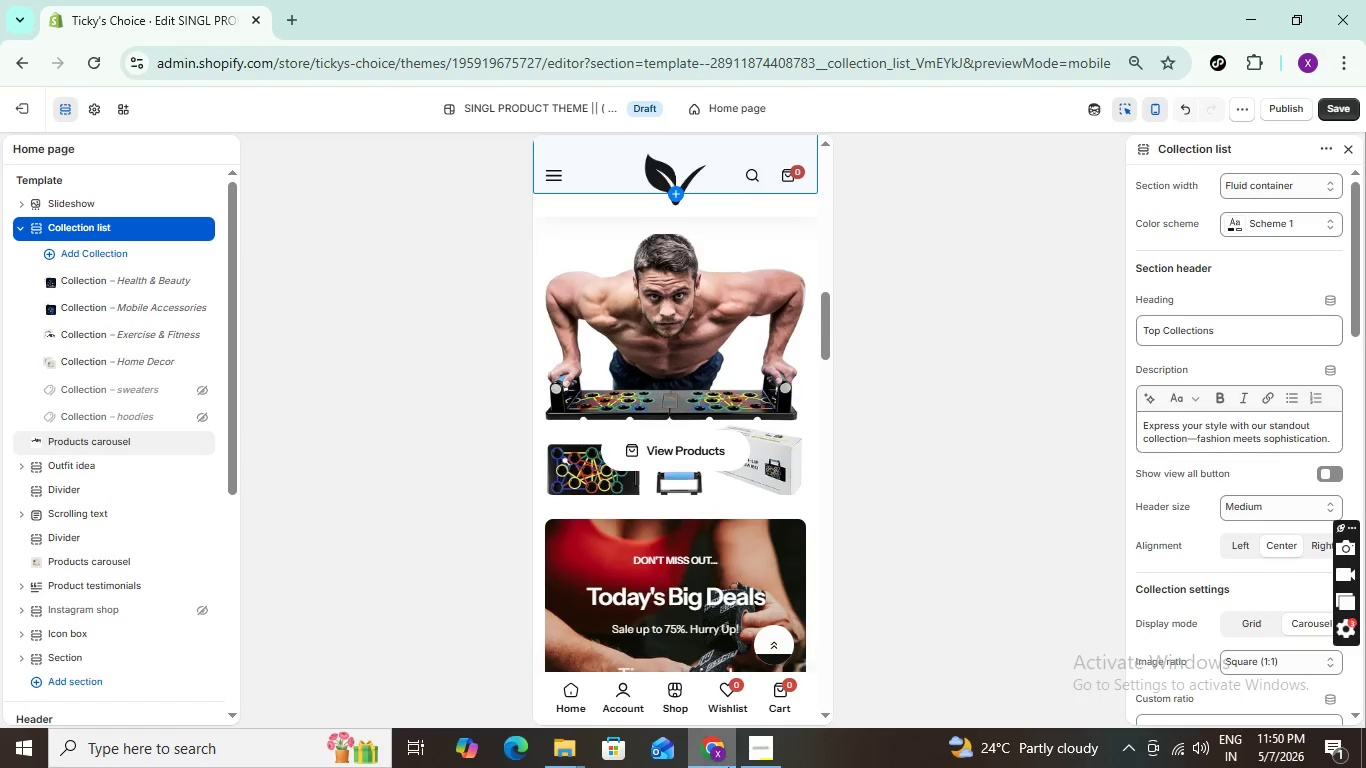 
left_click([773, 745])